 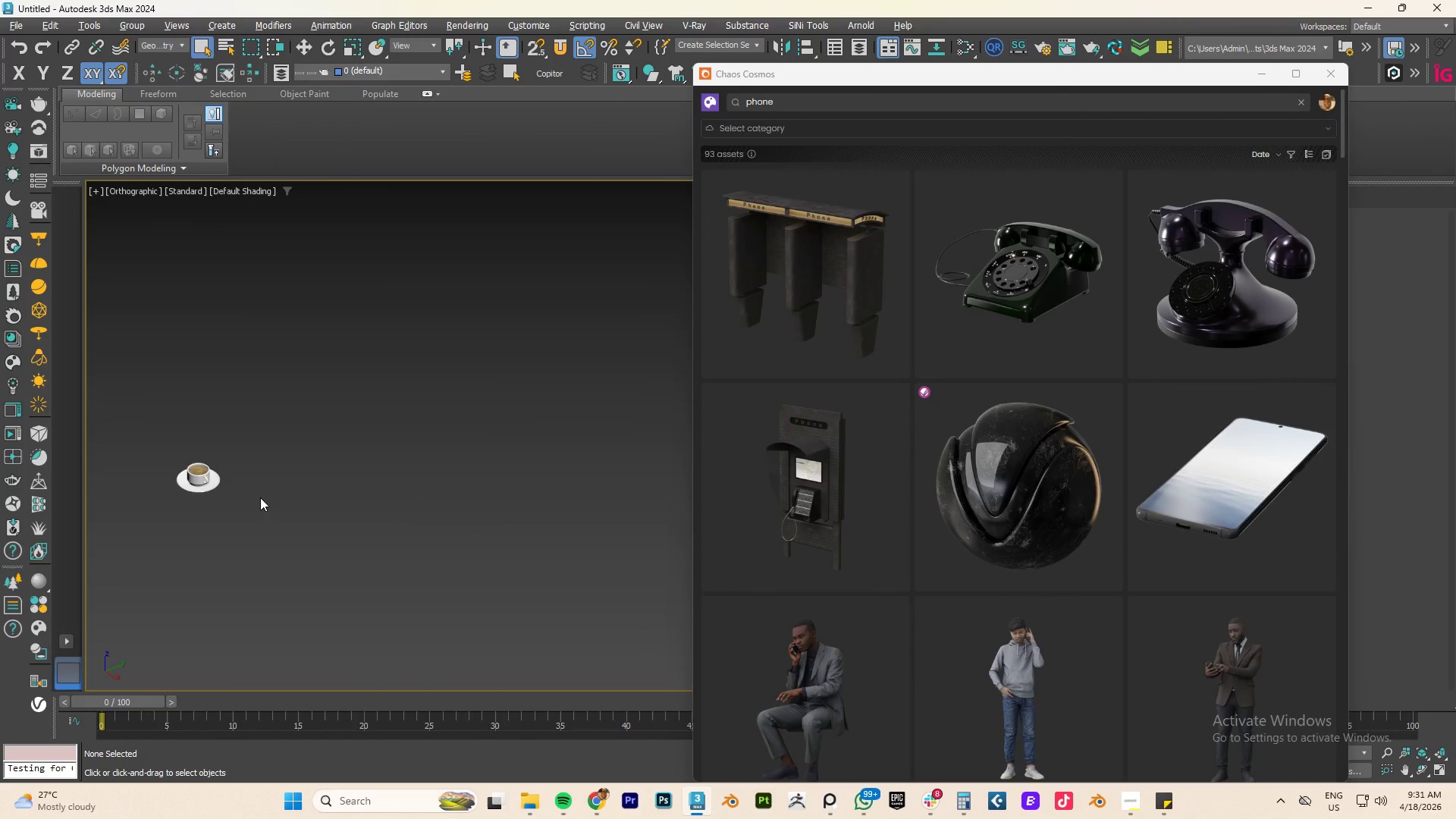 
scroll: coordinate [388, 516], scroll_direction: up, amount: 4.0
 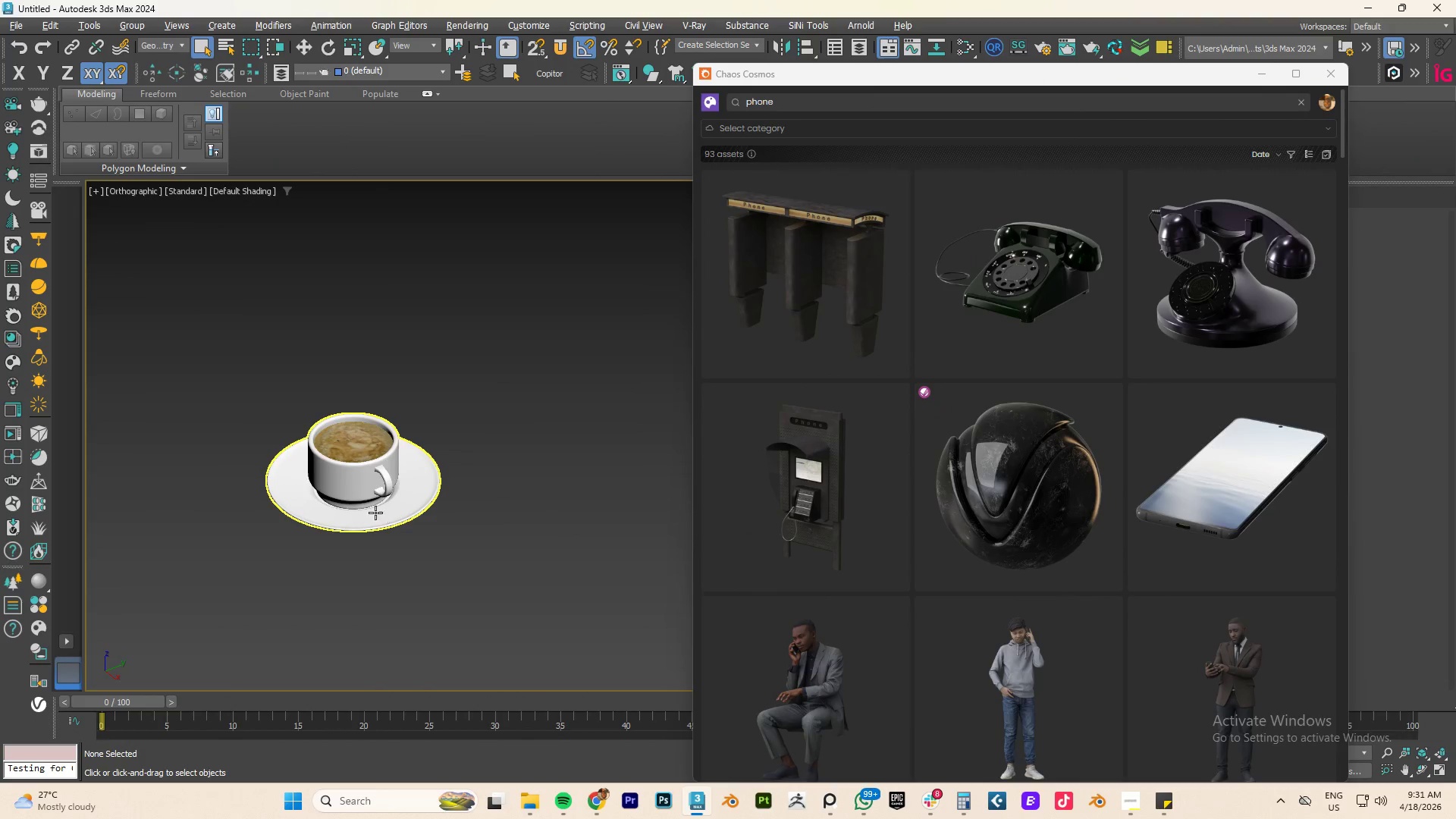 
key(W)
 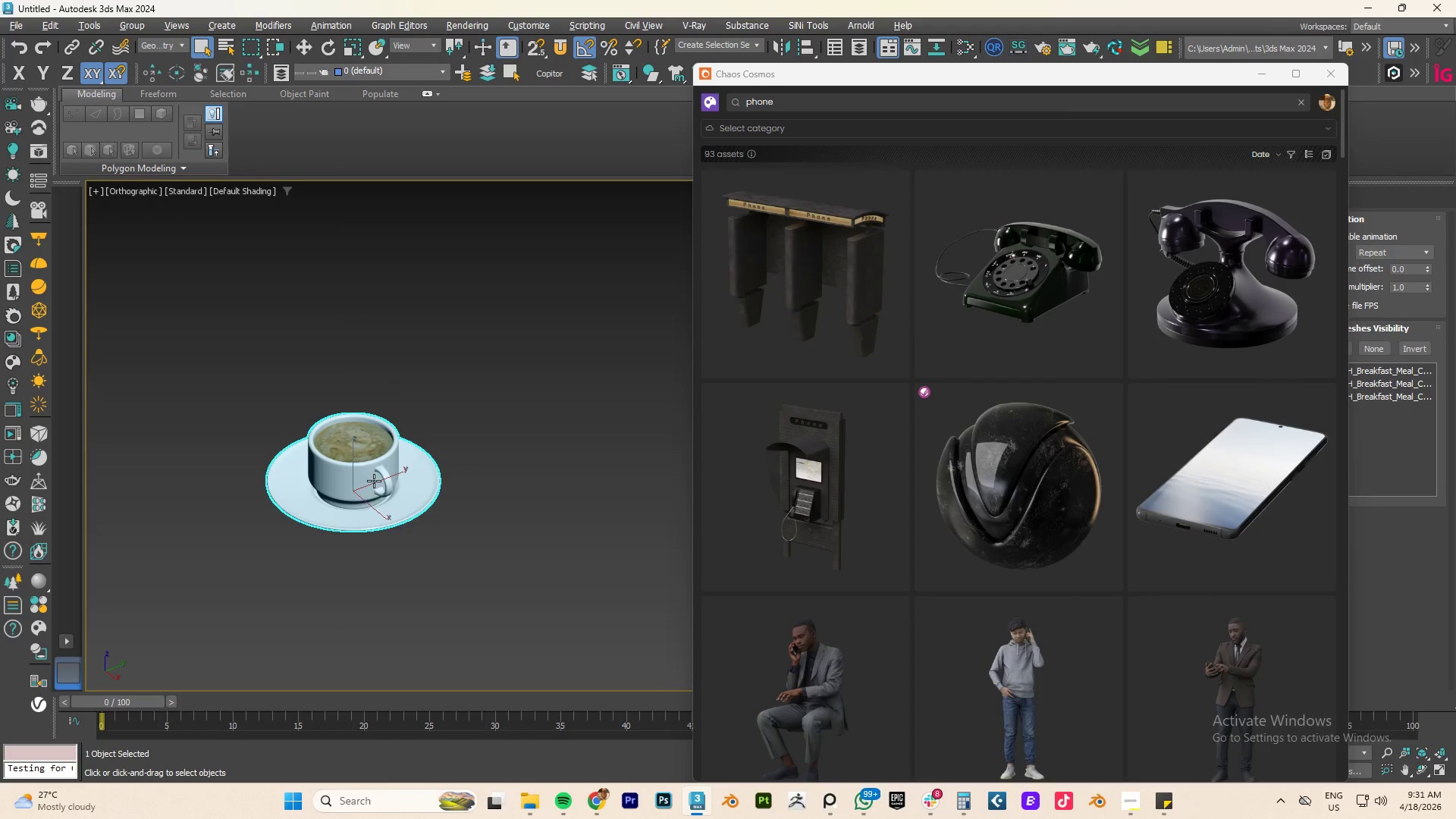 
right_click([374, 481])
 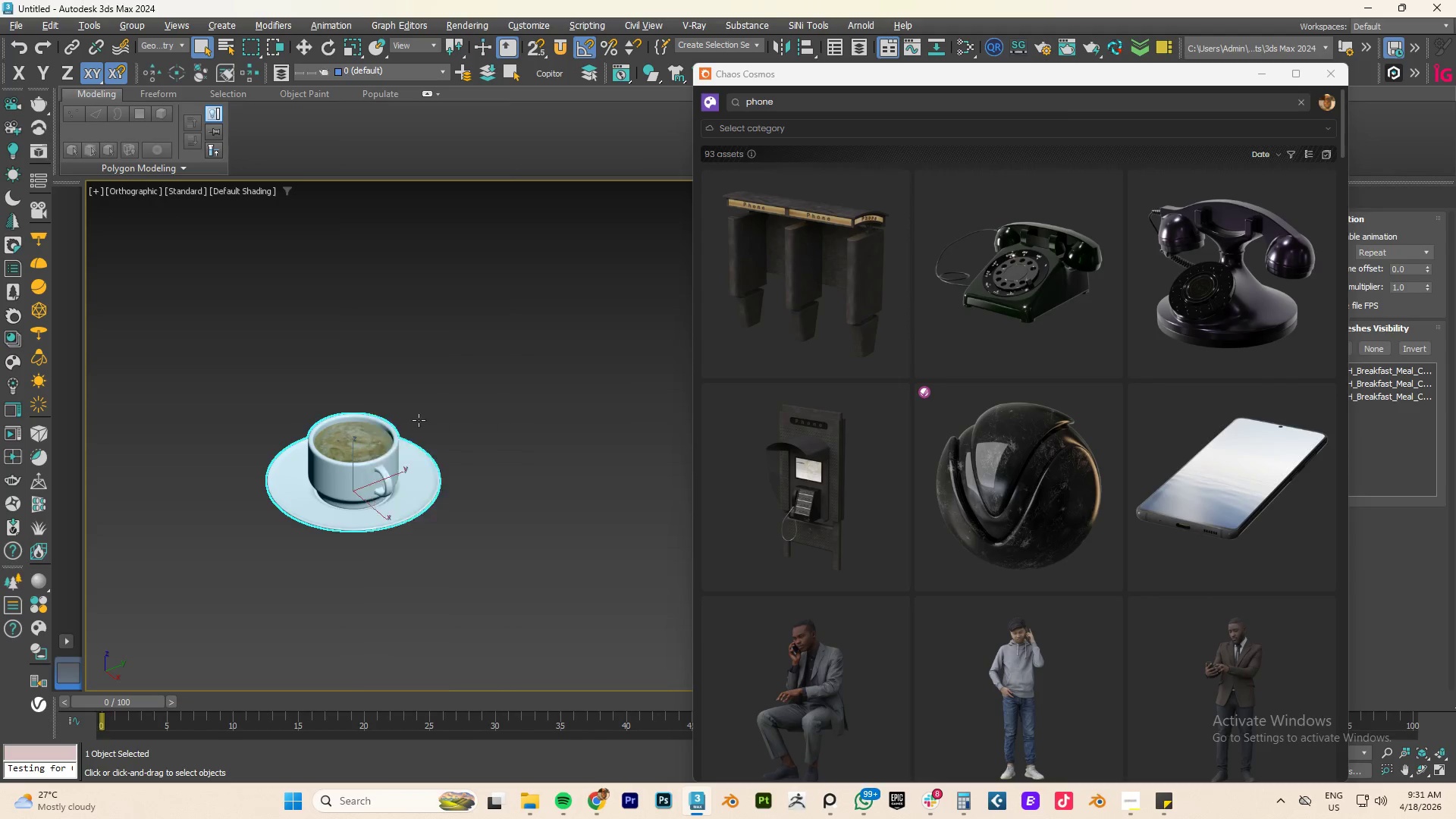 
double_click([430, 393])
 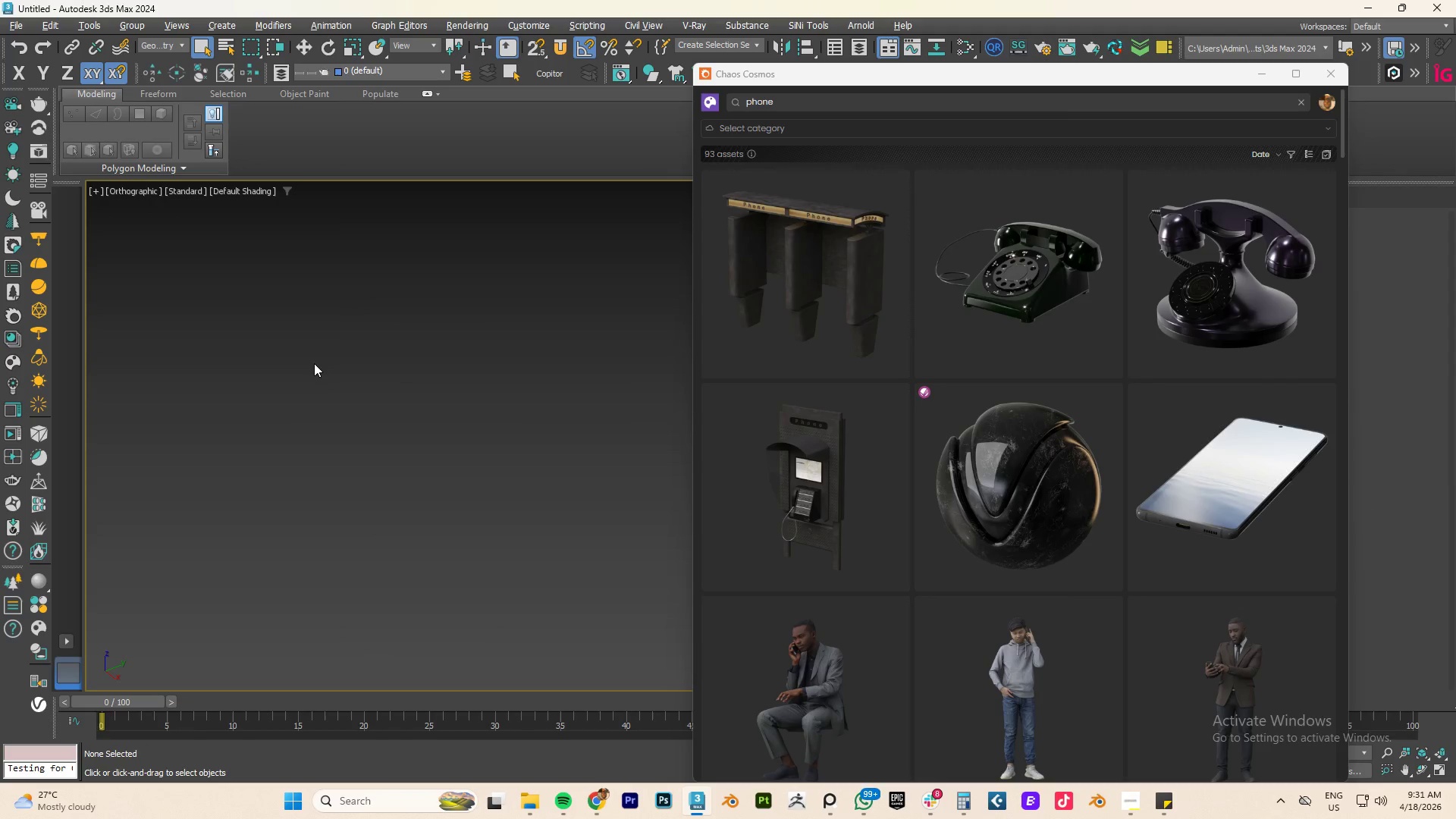 
scroll: coordinate [314, 363], scroll_direction: none, amount: 0.0
 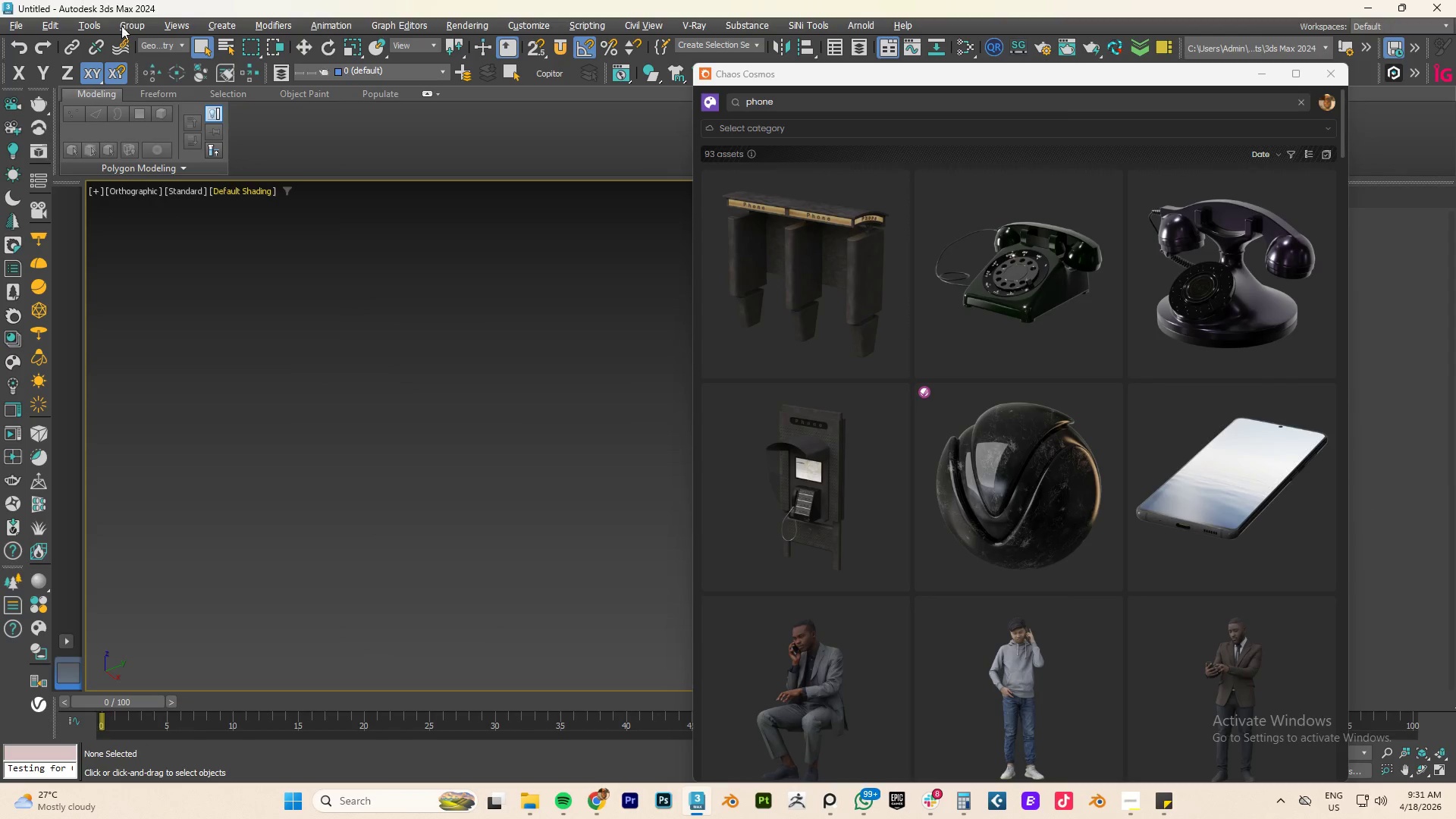 
key(Control+S)
 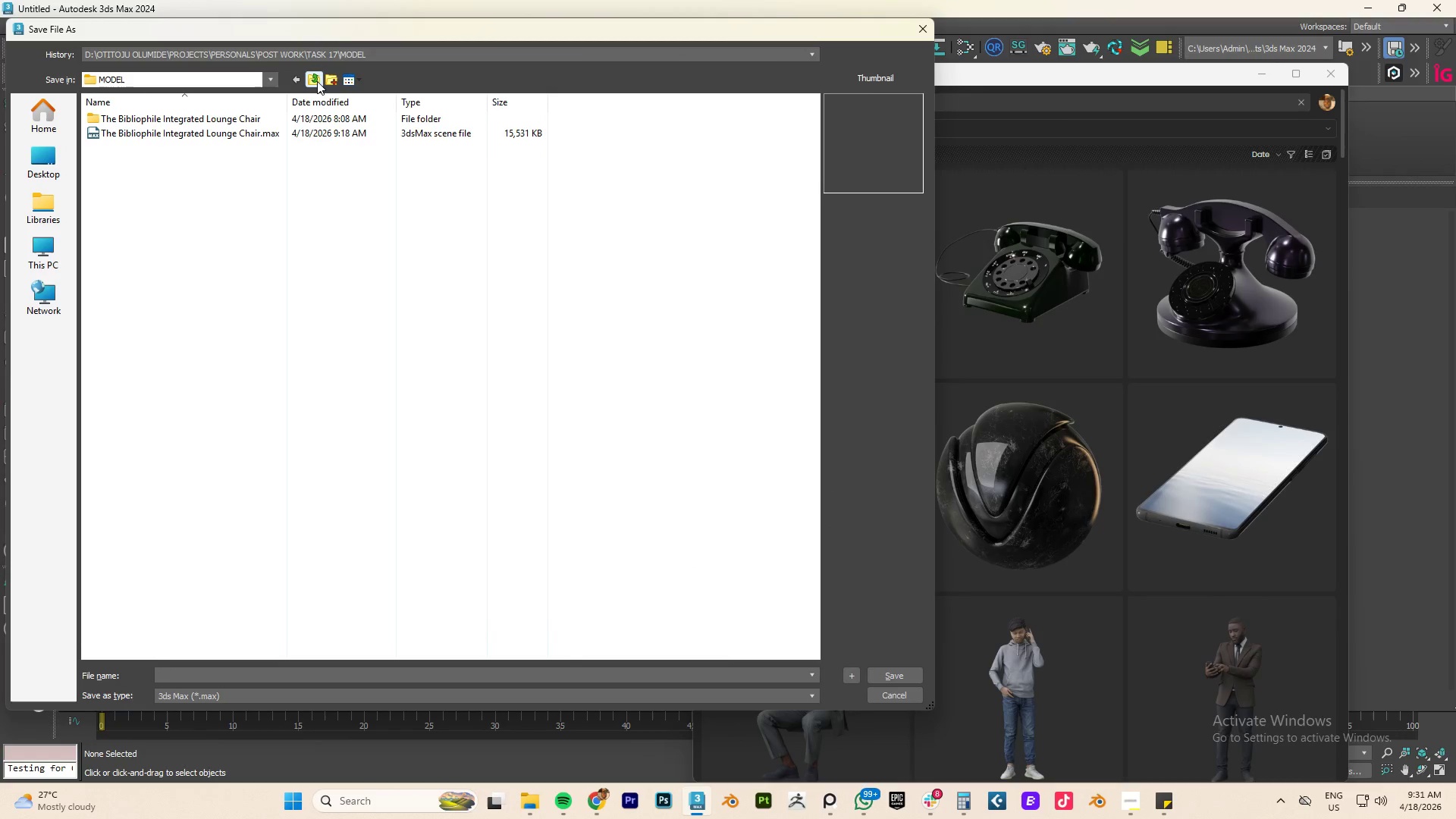 
double_click([315, 80])
 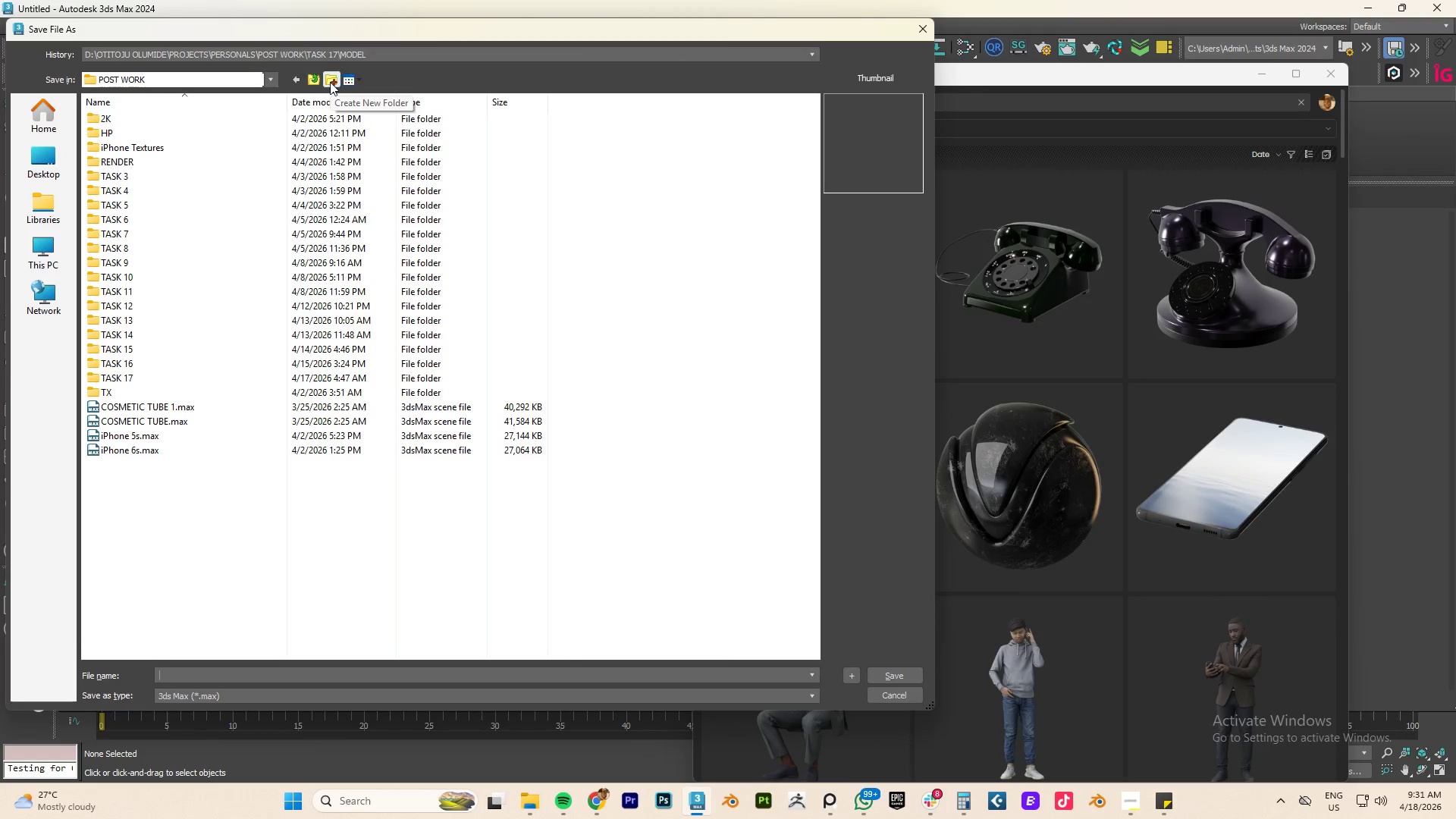 
left_click([330, 82])
 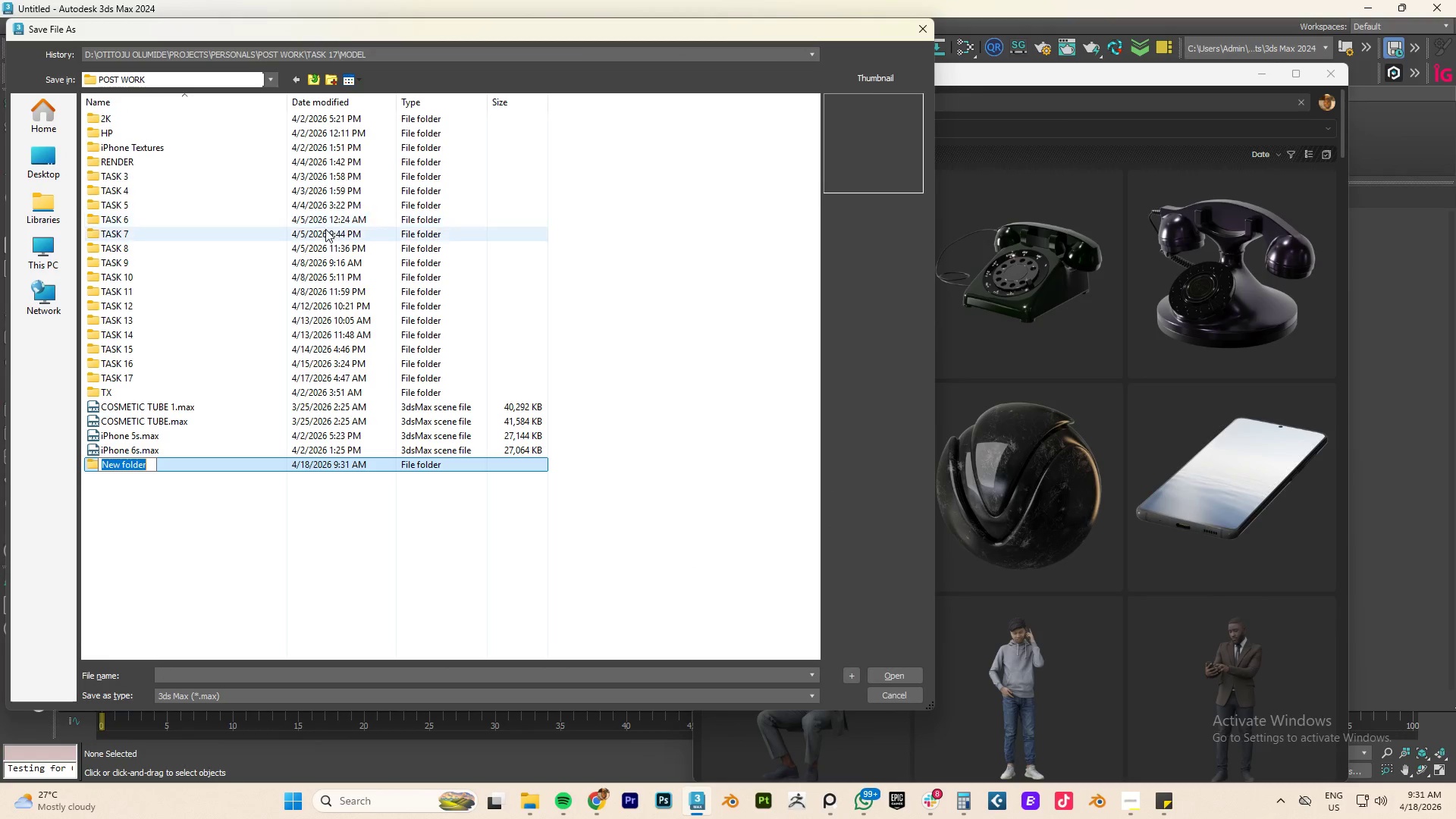 
type(task 18)
 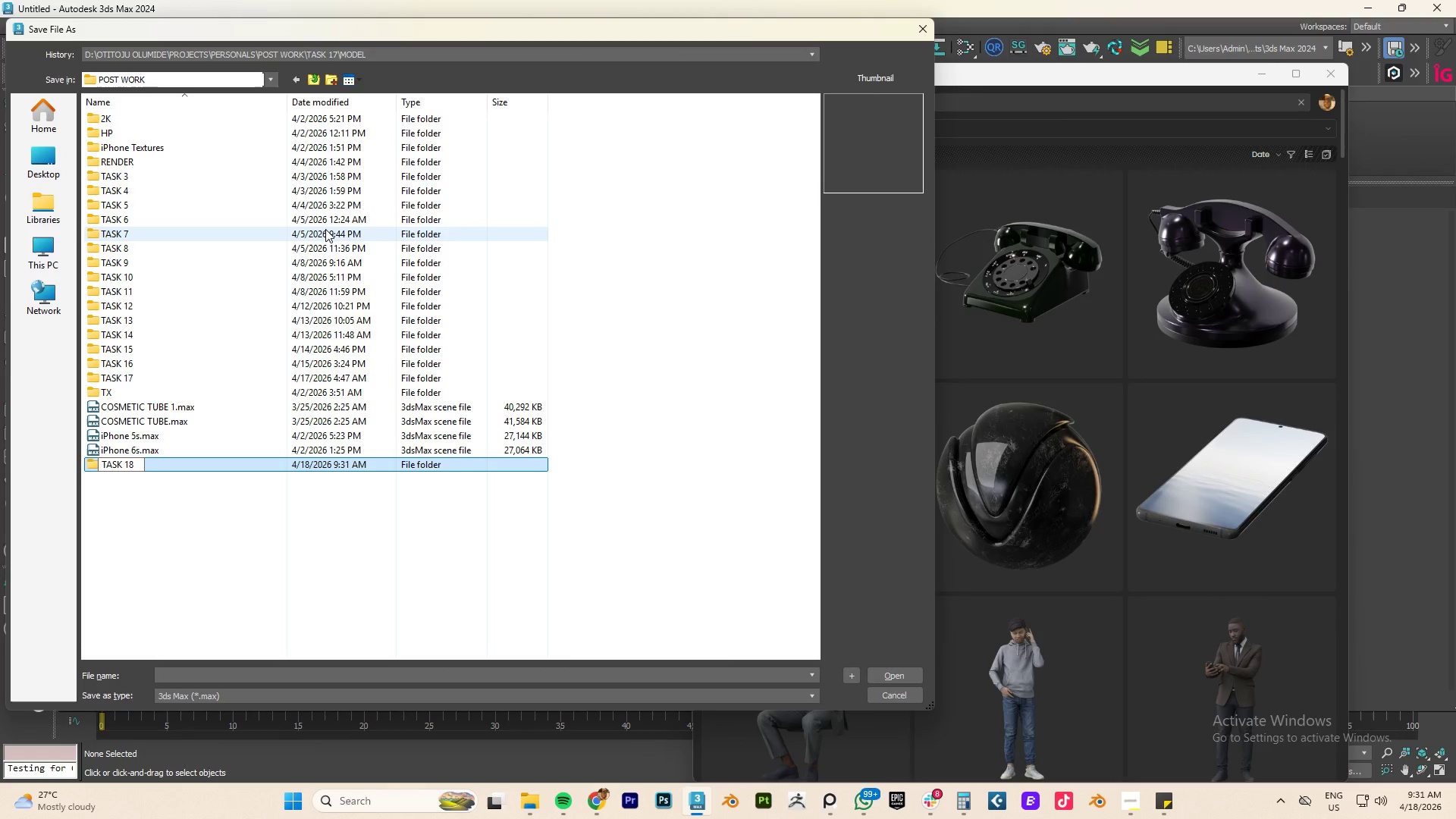 
key(Enter)
 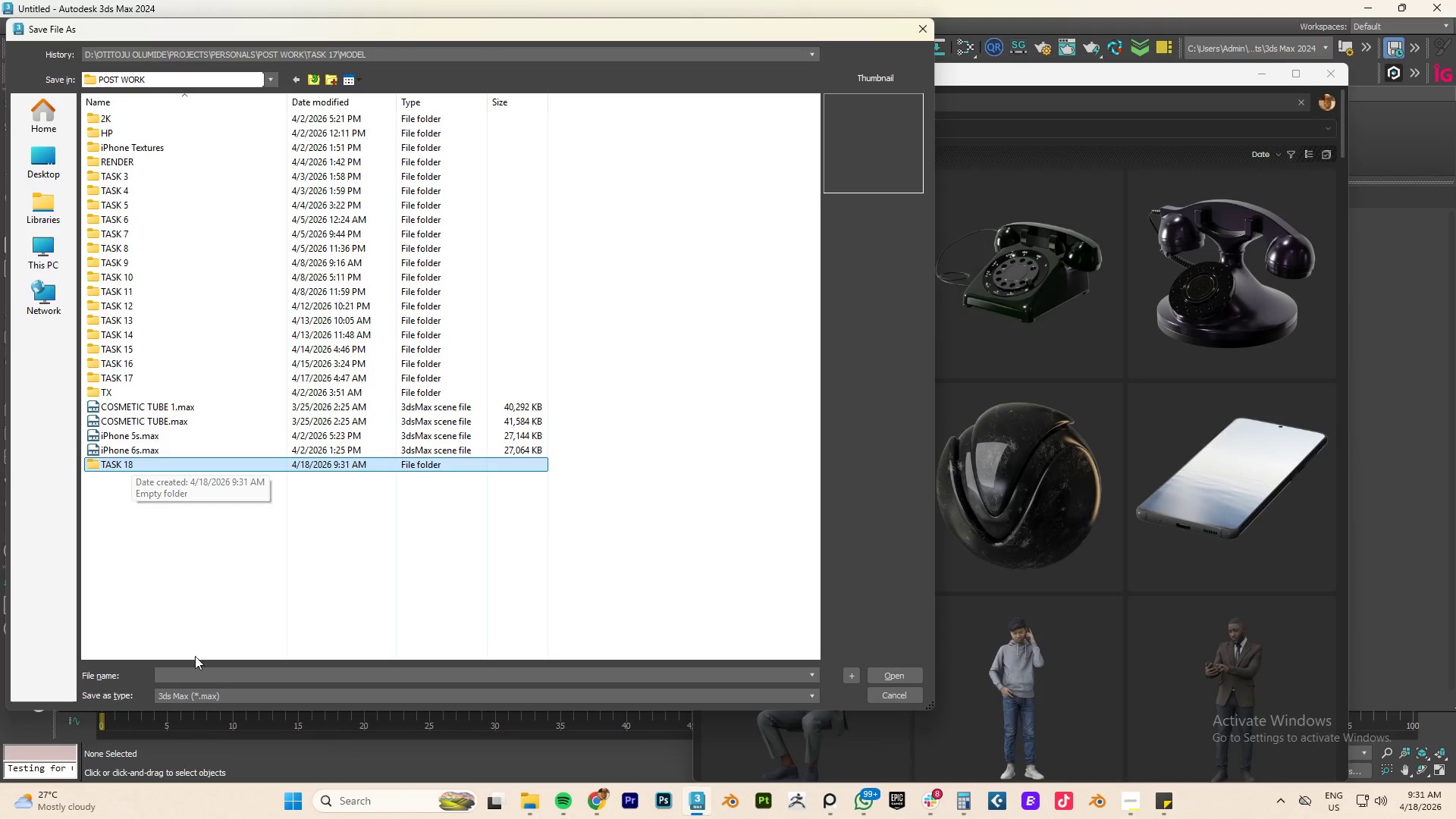 
left_click([204, 676])
 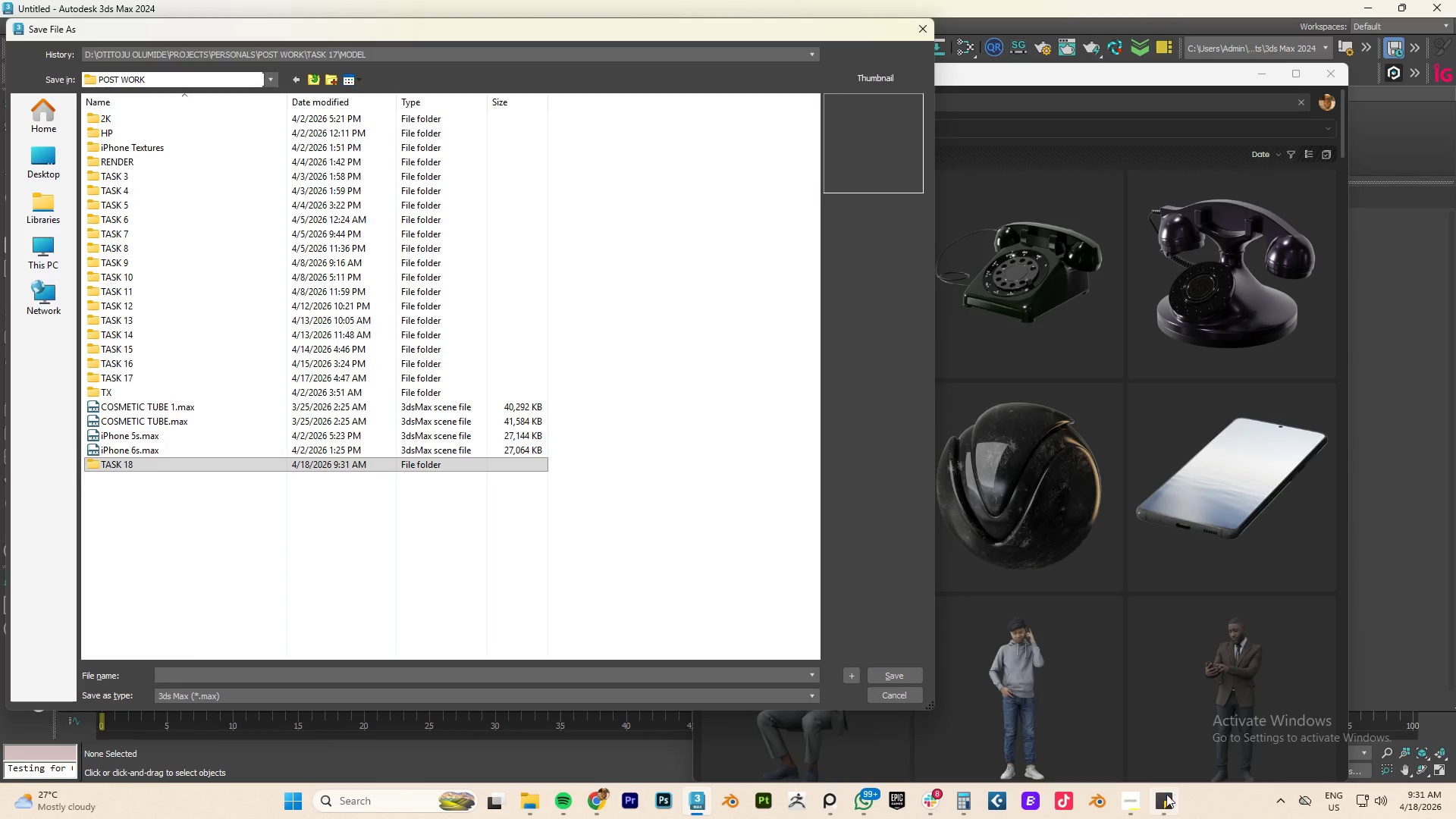 
left_click([1120, 798])